 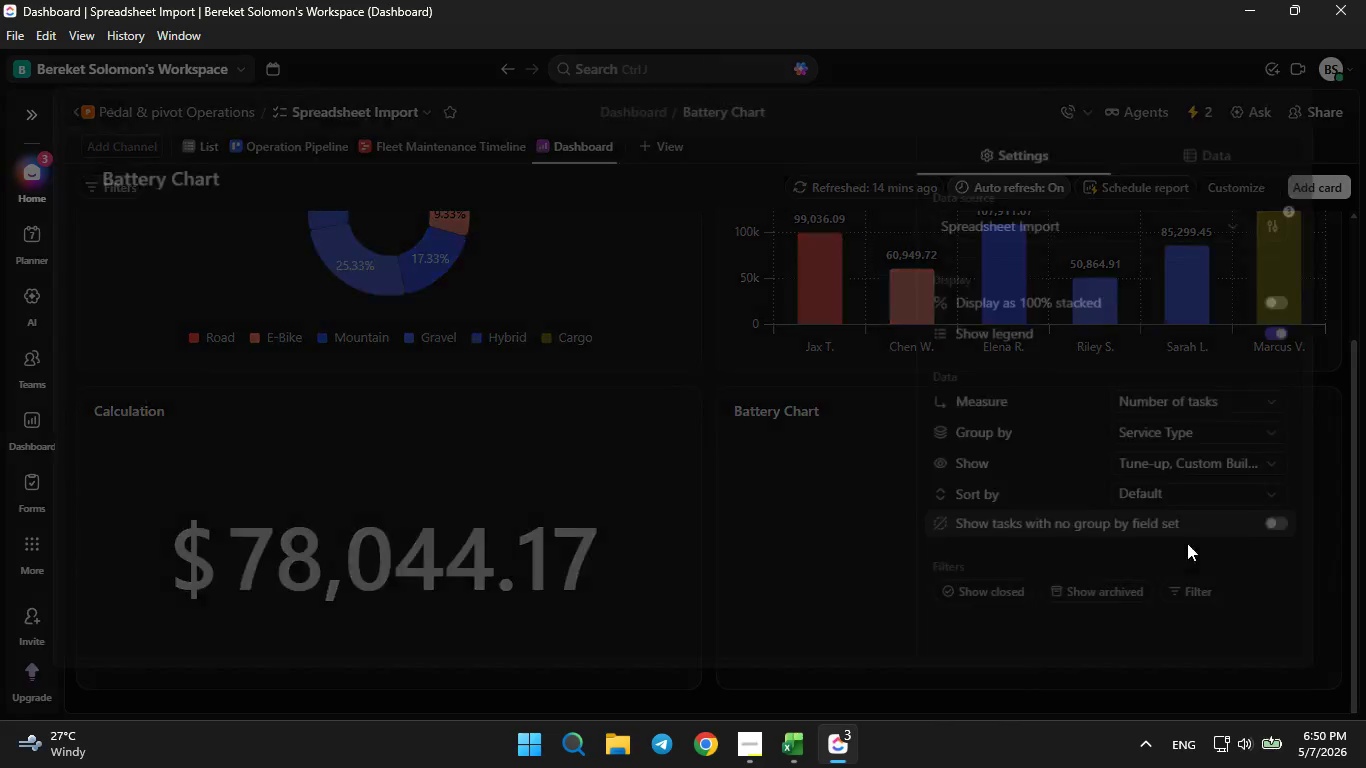 
left_click([1214, 482])
 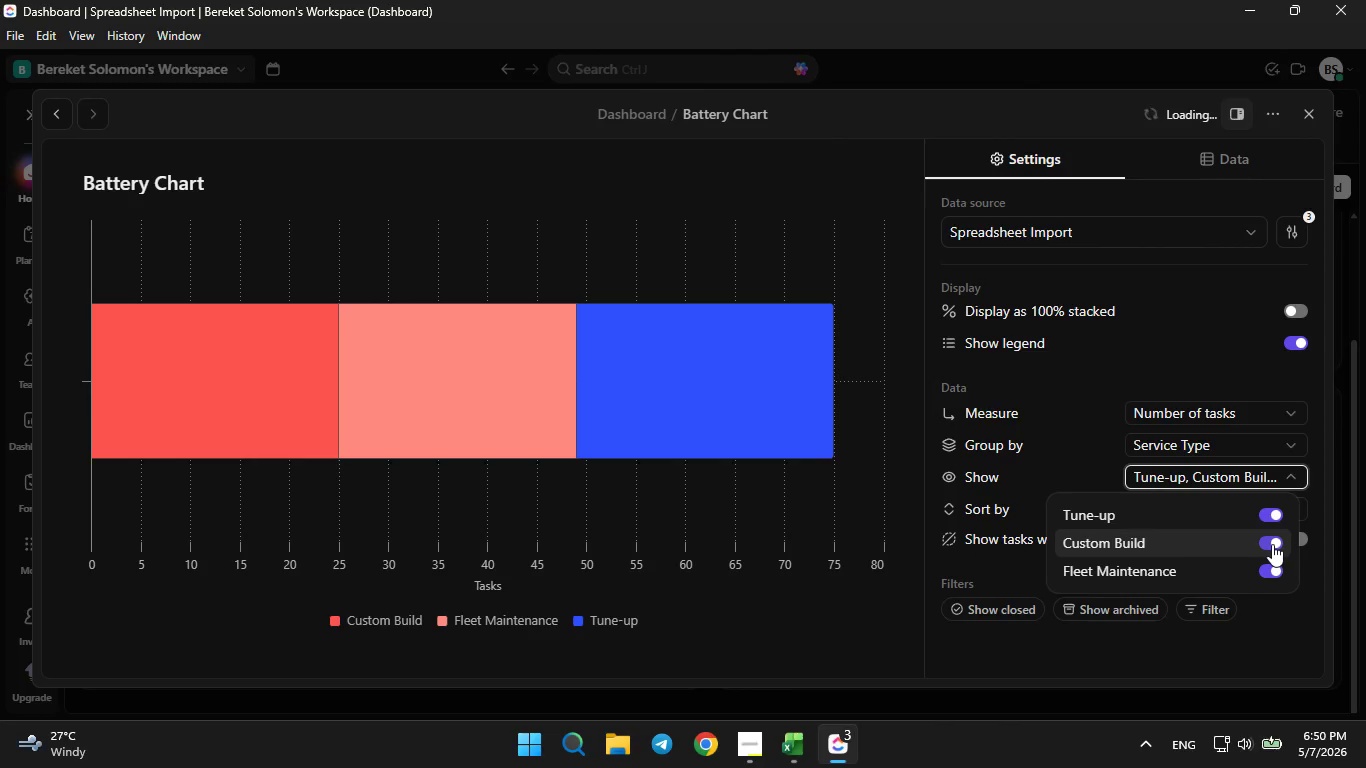 
left_click([1272, 544])
 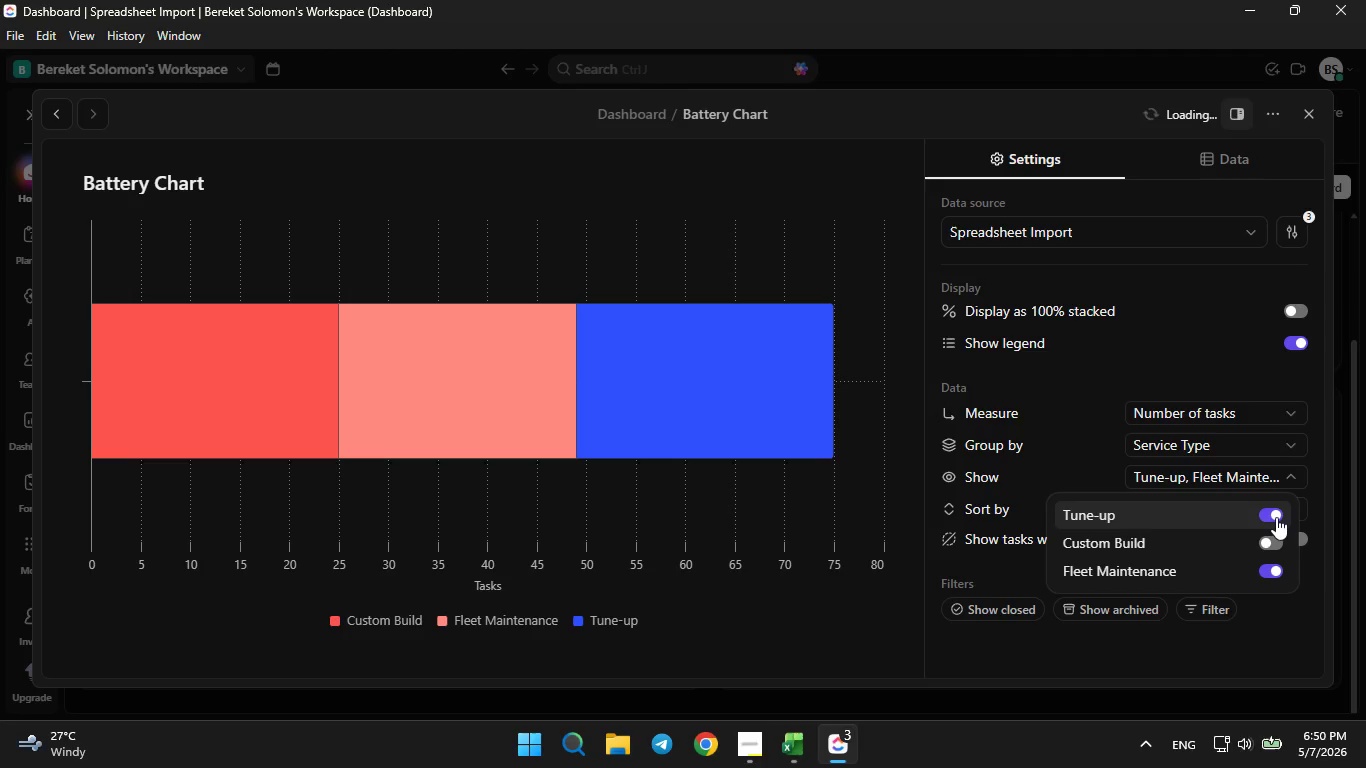 
left_click([1276, 516])
 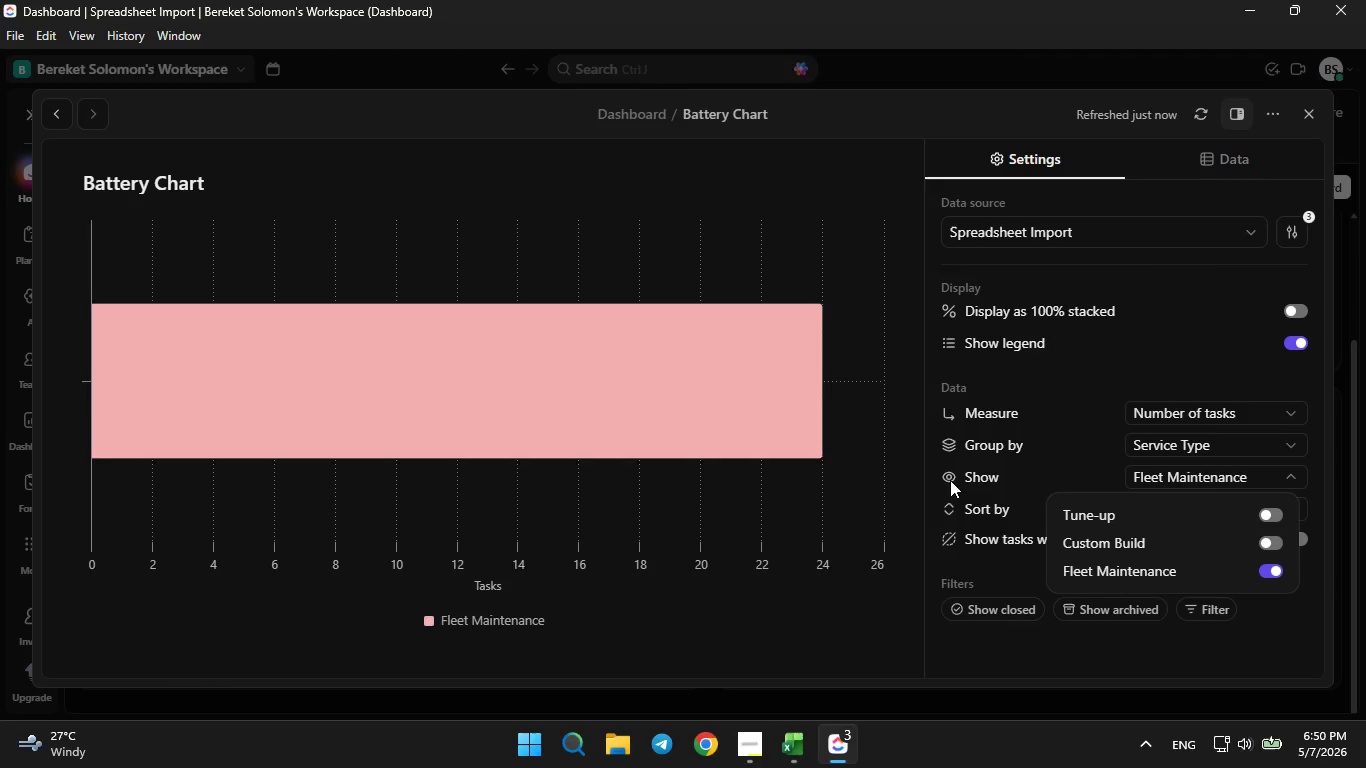 
wait(5.08)
 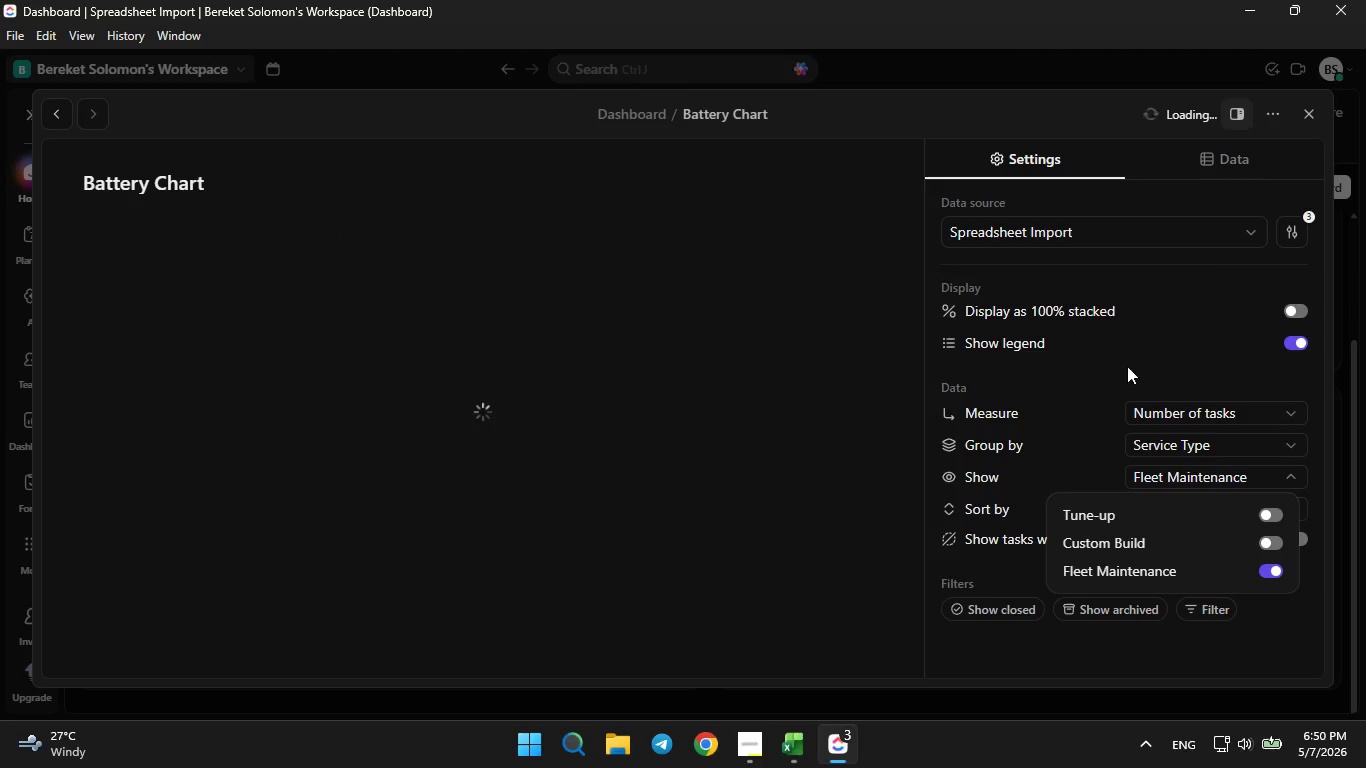 
left_click([1313, 118])
 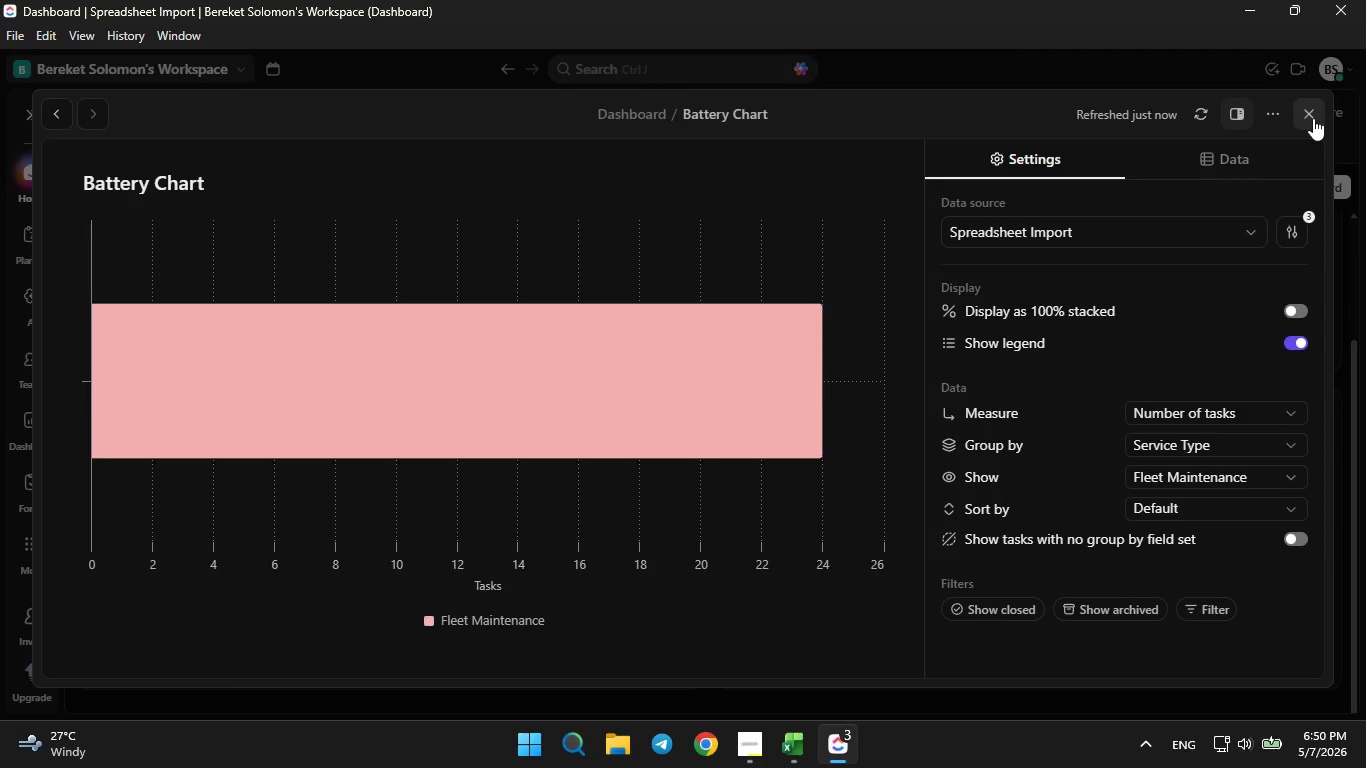 
left_click([1313, 118])
 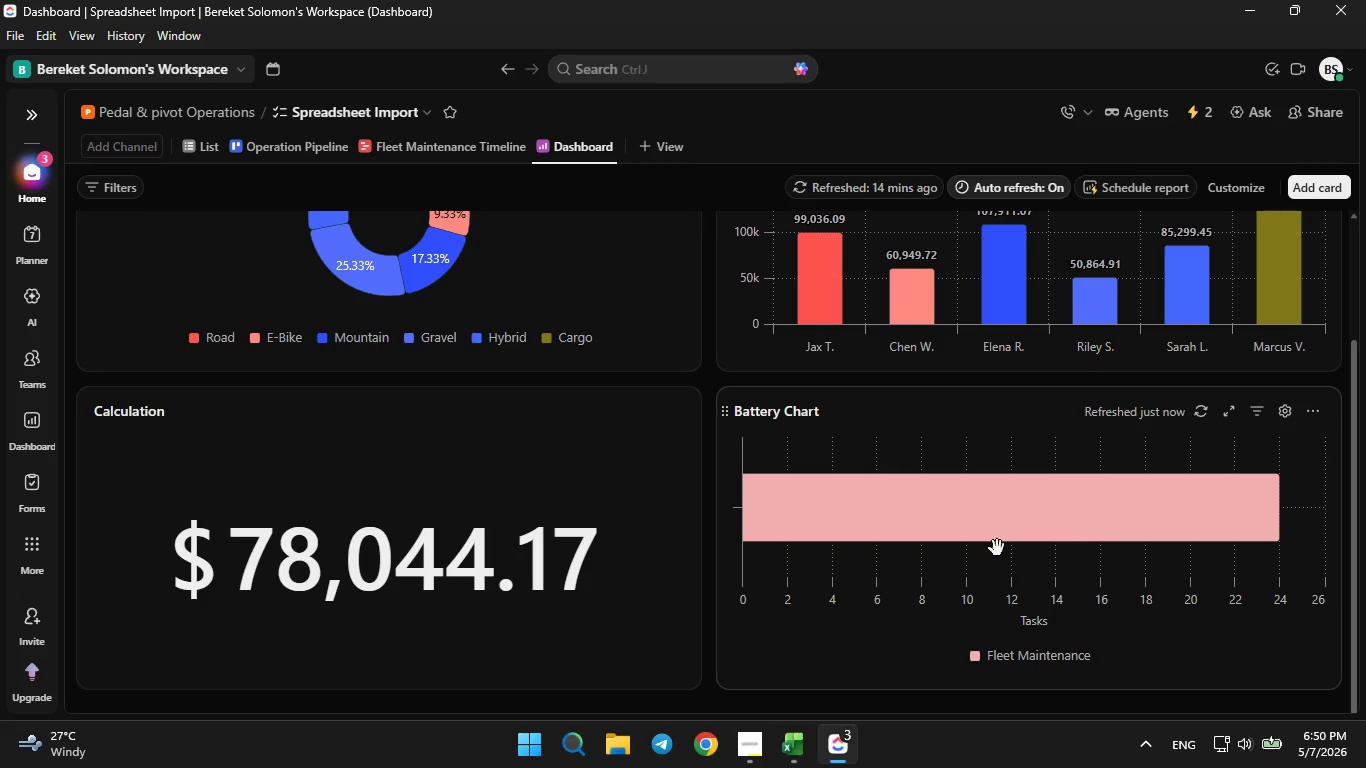 
scroll: coordinate [849, 547], scroll_direction: none, amount: 0.0
 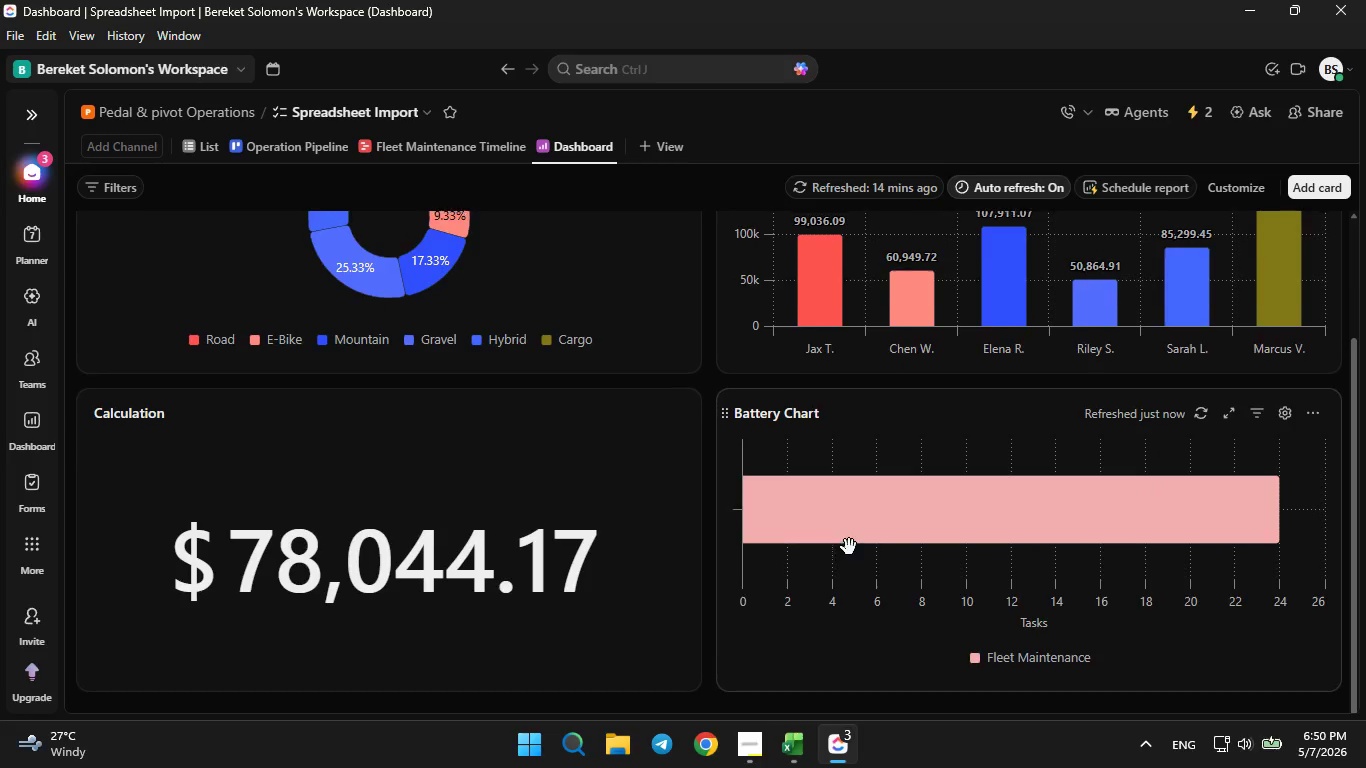 
scroll: coordinate [302, 491], scroll_direction: up, amount: 6.0